 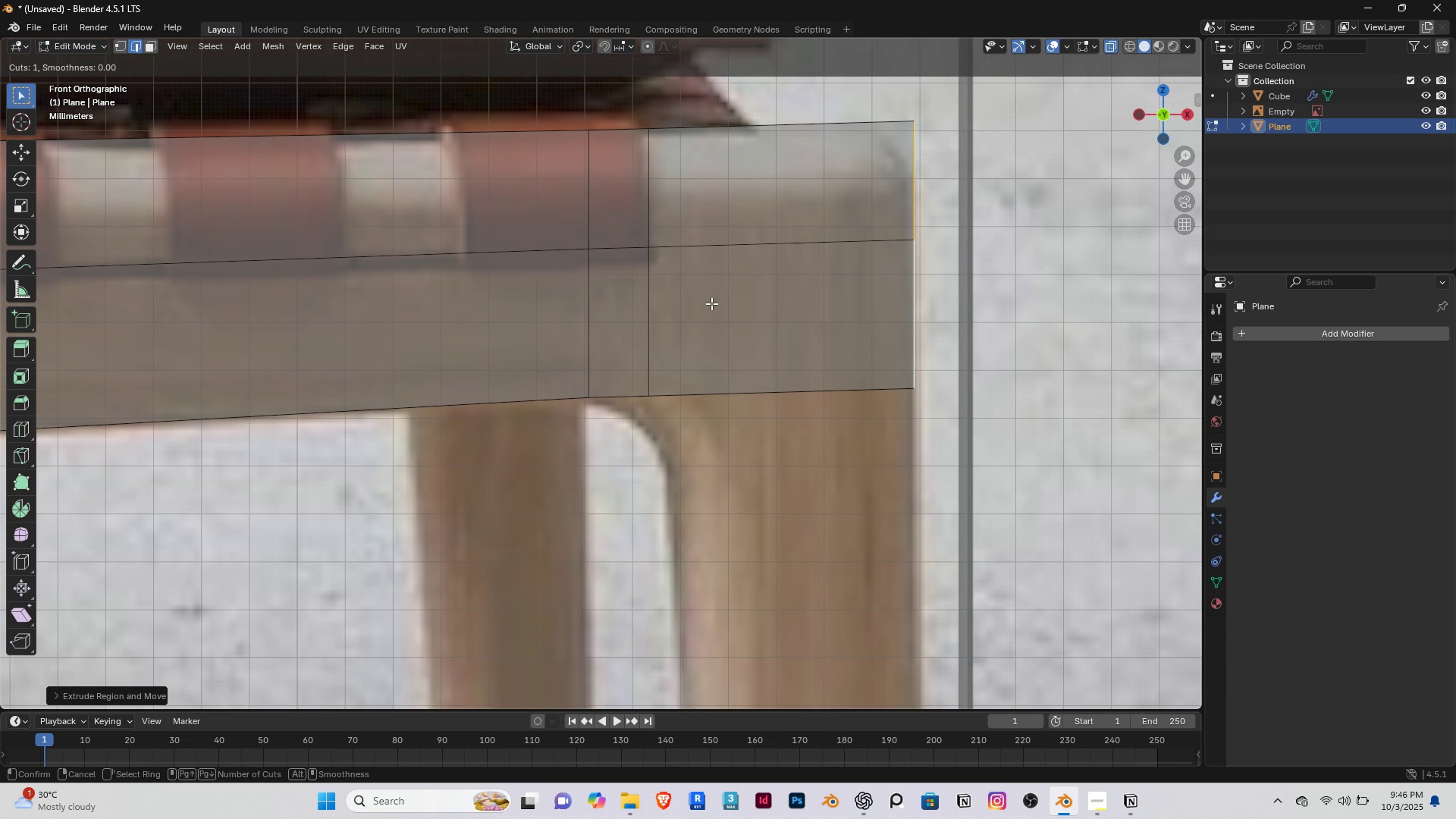 
left_click([738, 359])
 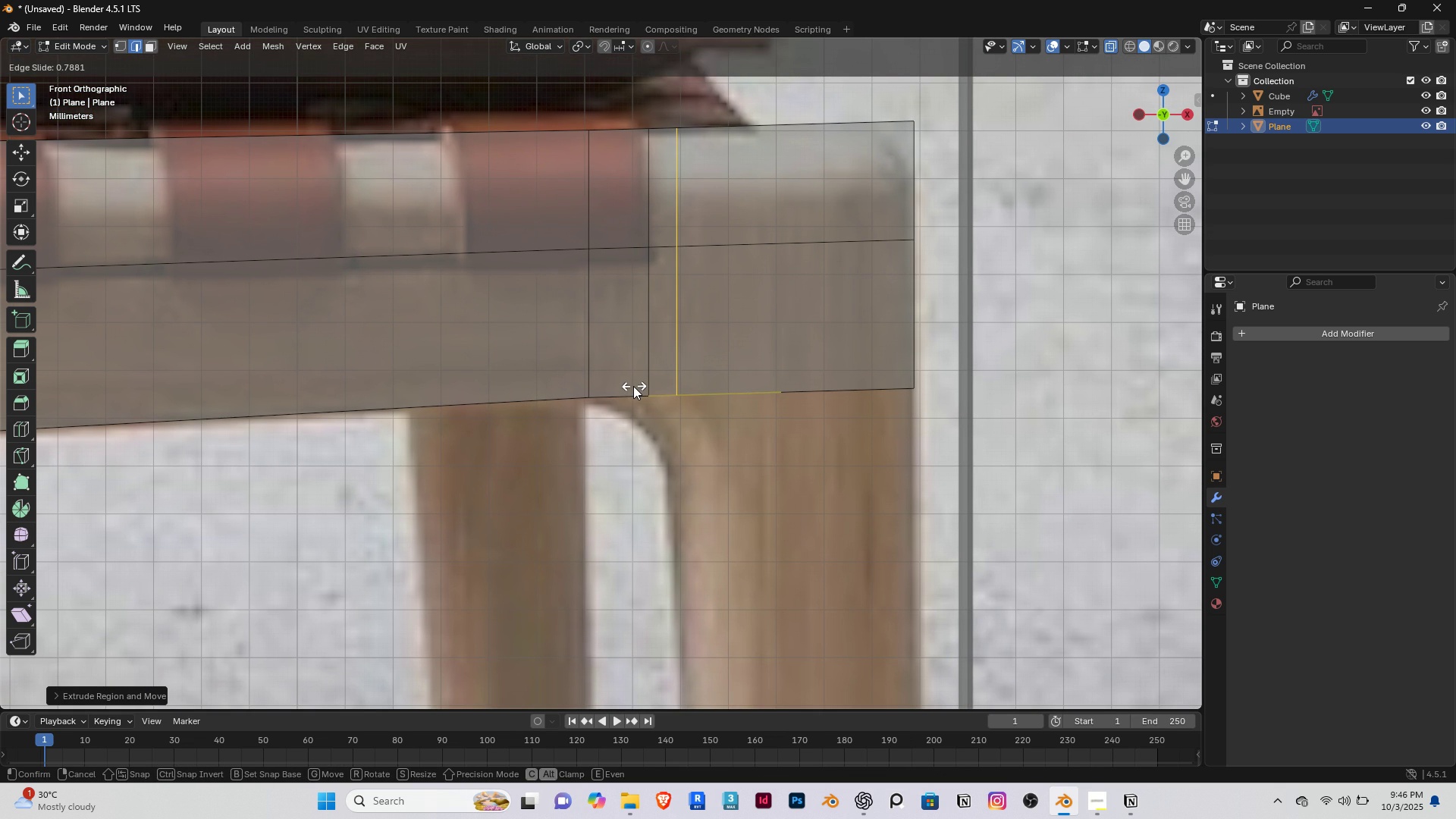 
left_click([633, 386])
 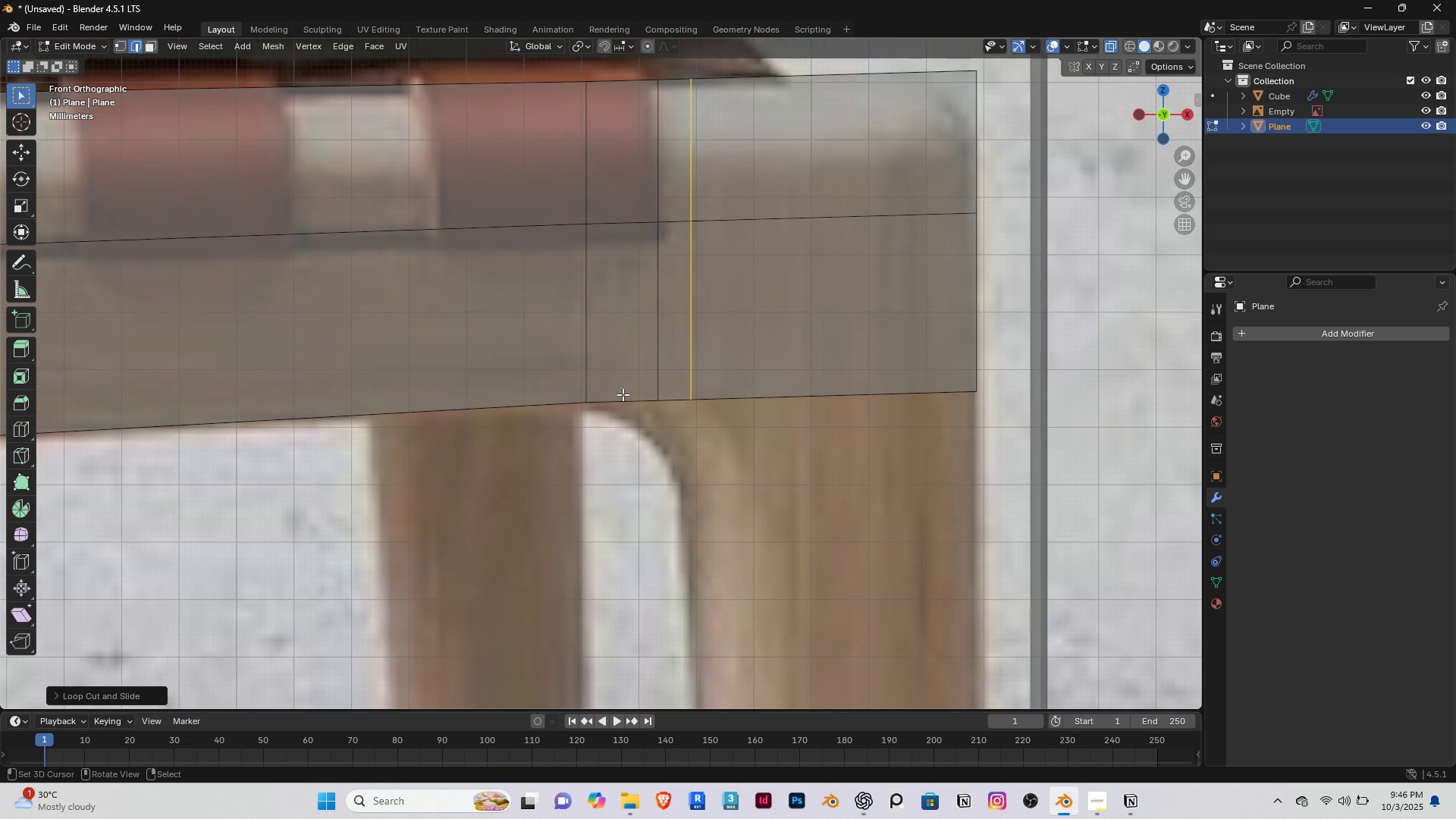 
scroll: coordinate [623, 394], scroll_direction: up, amount: 1.0
 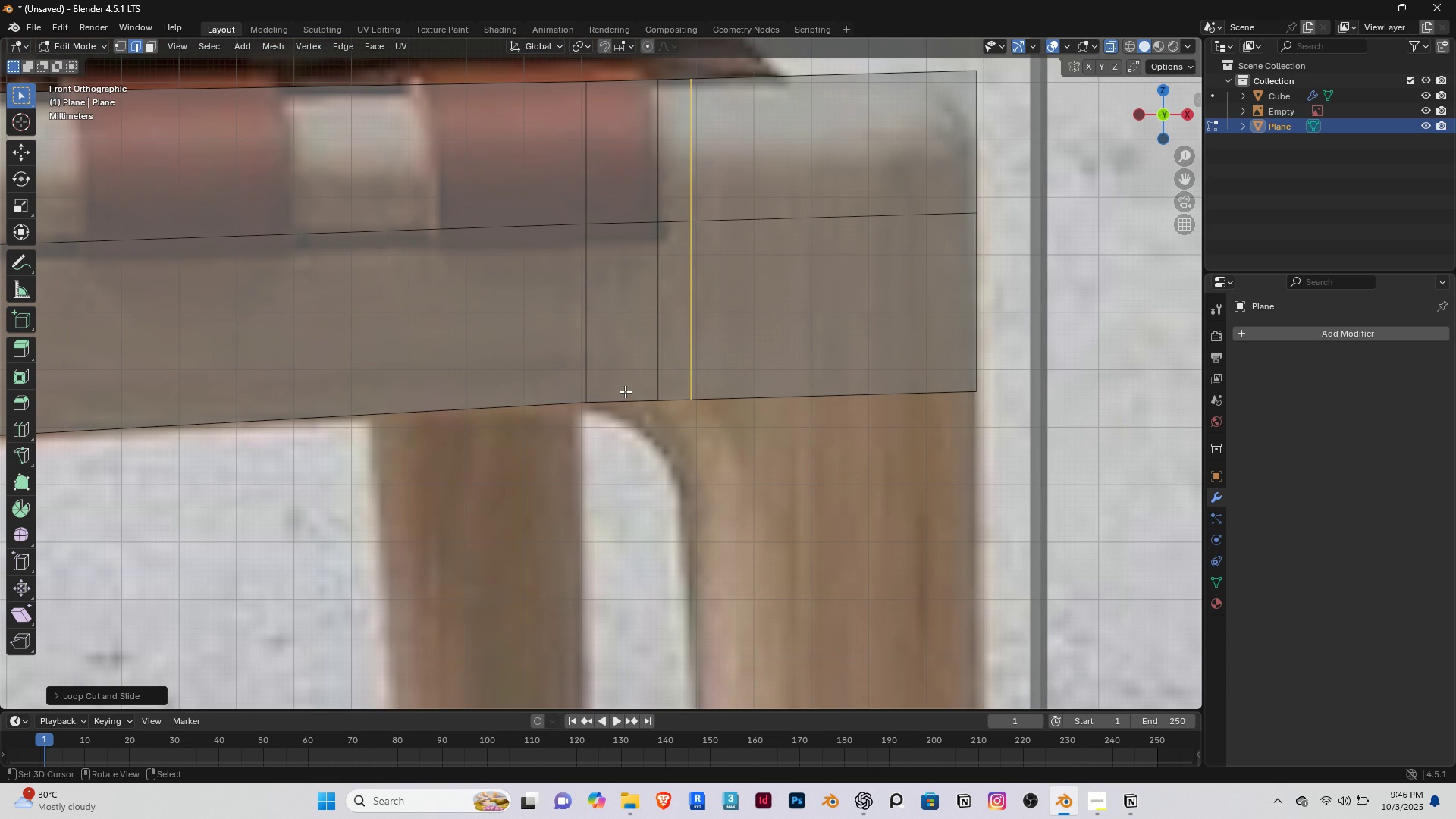 
key(1)
 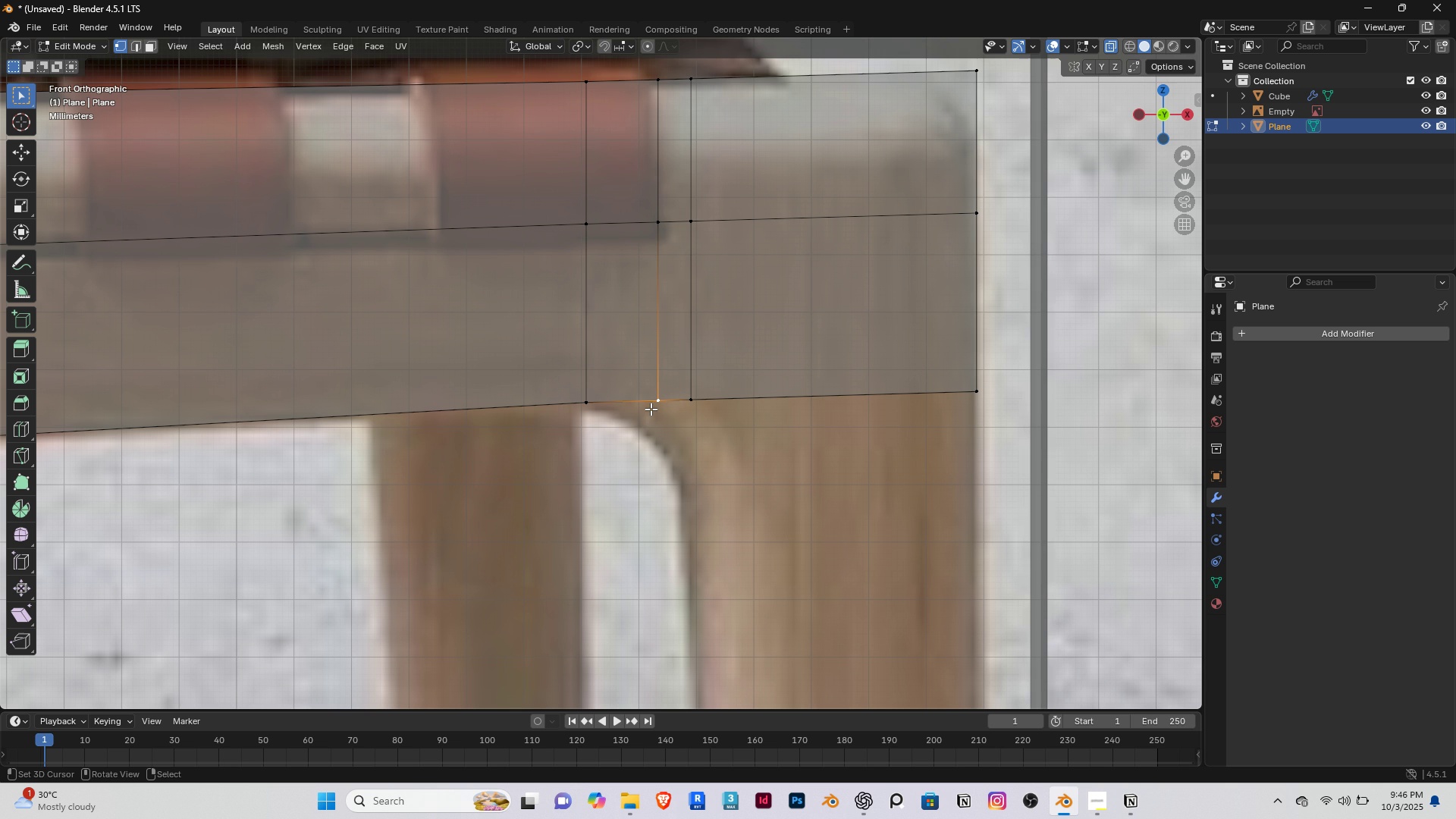 
right_click([651, 409])
 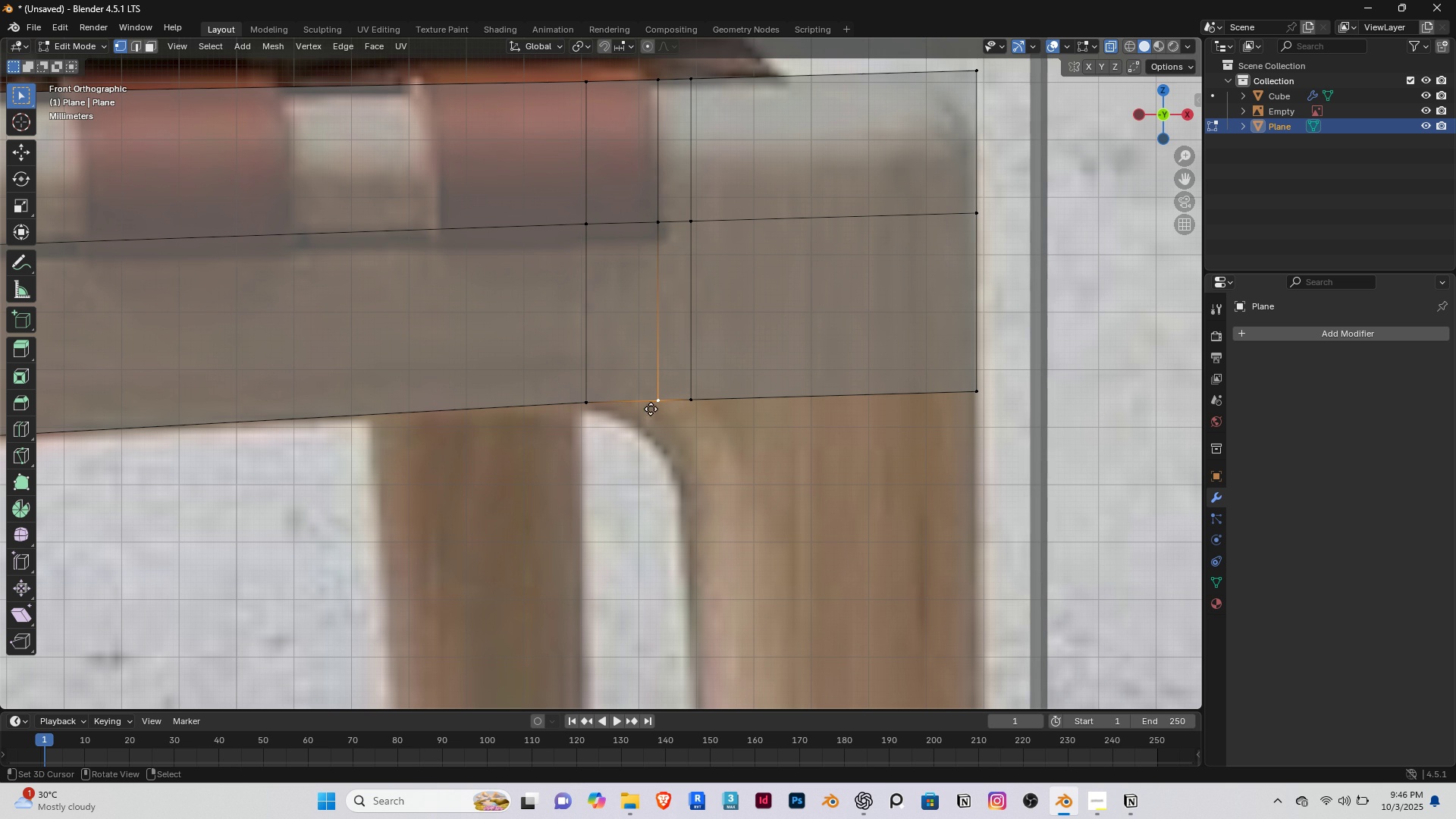 
key(G)
 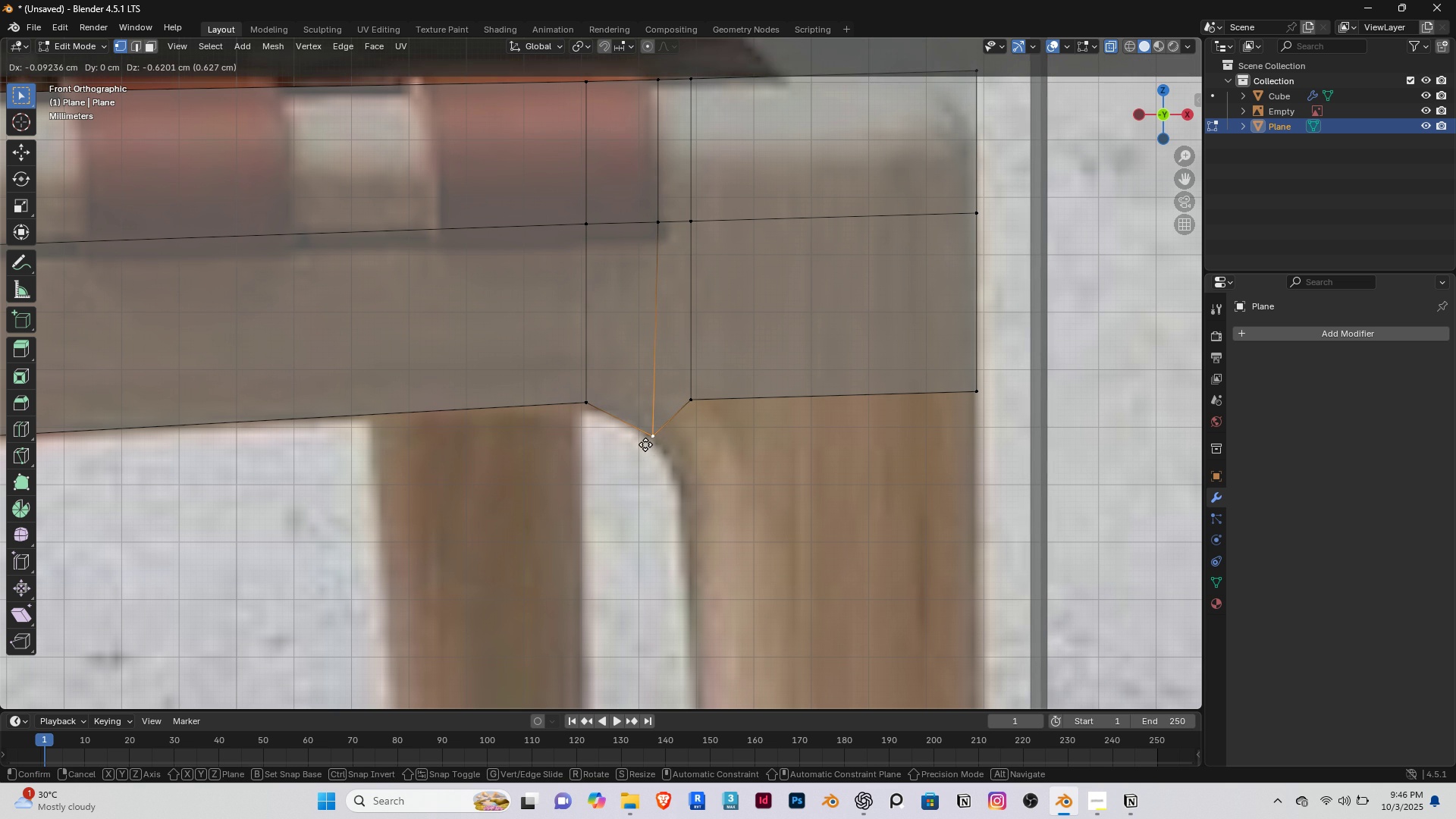 
left_click([645, 444])
 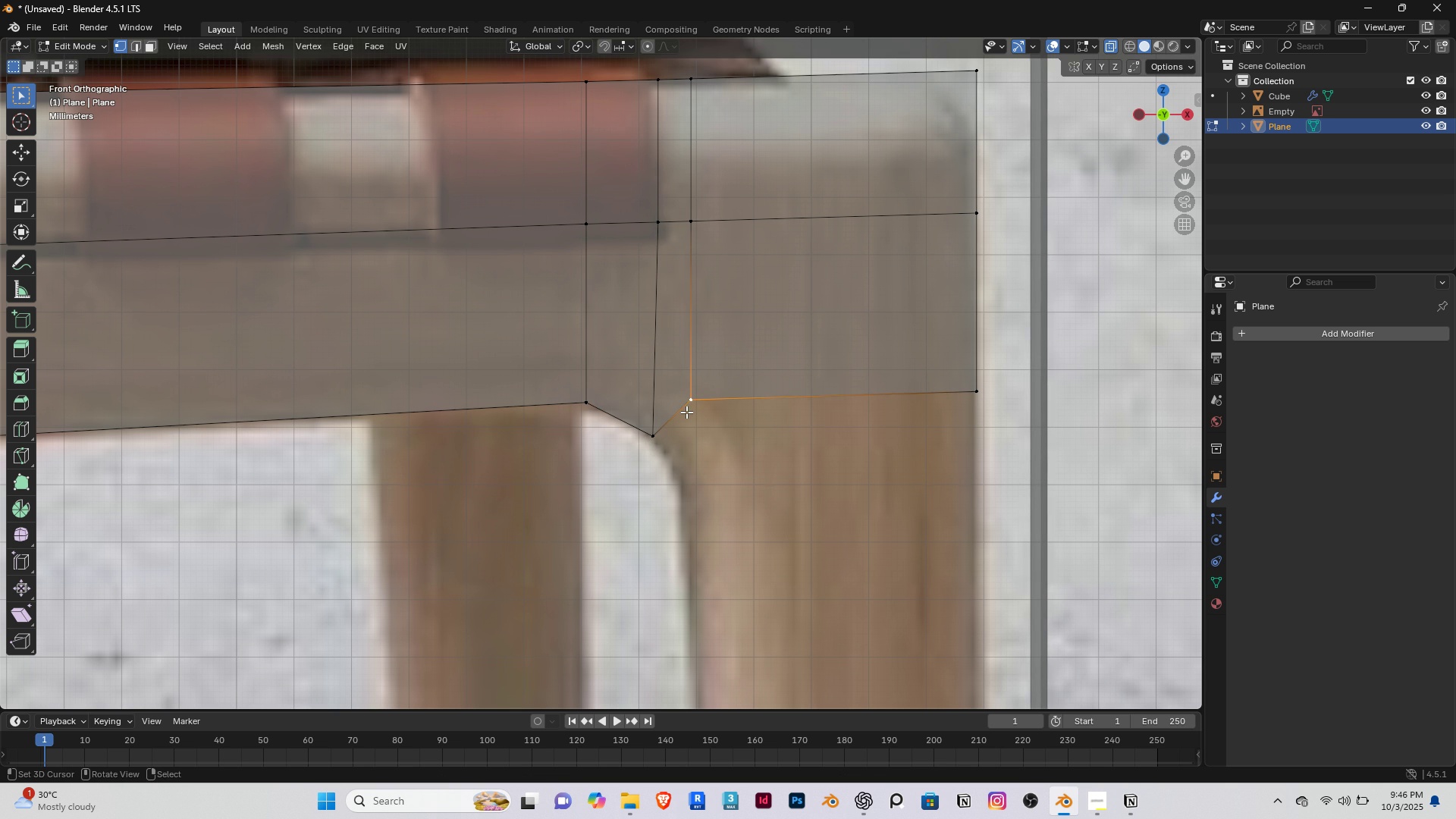 
right_click([686, 412])
 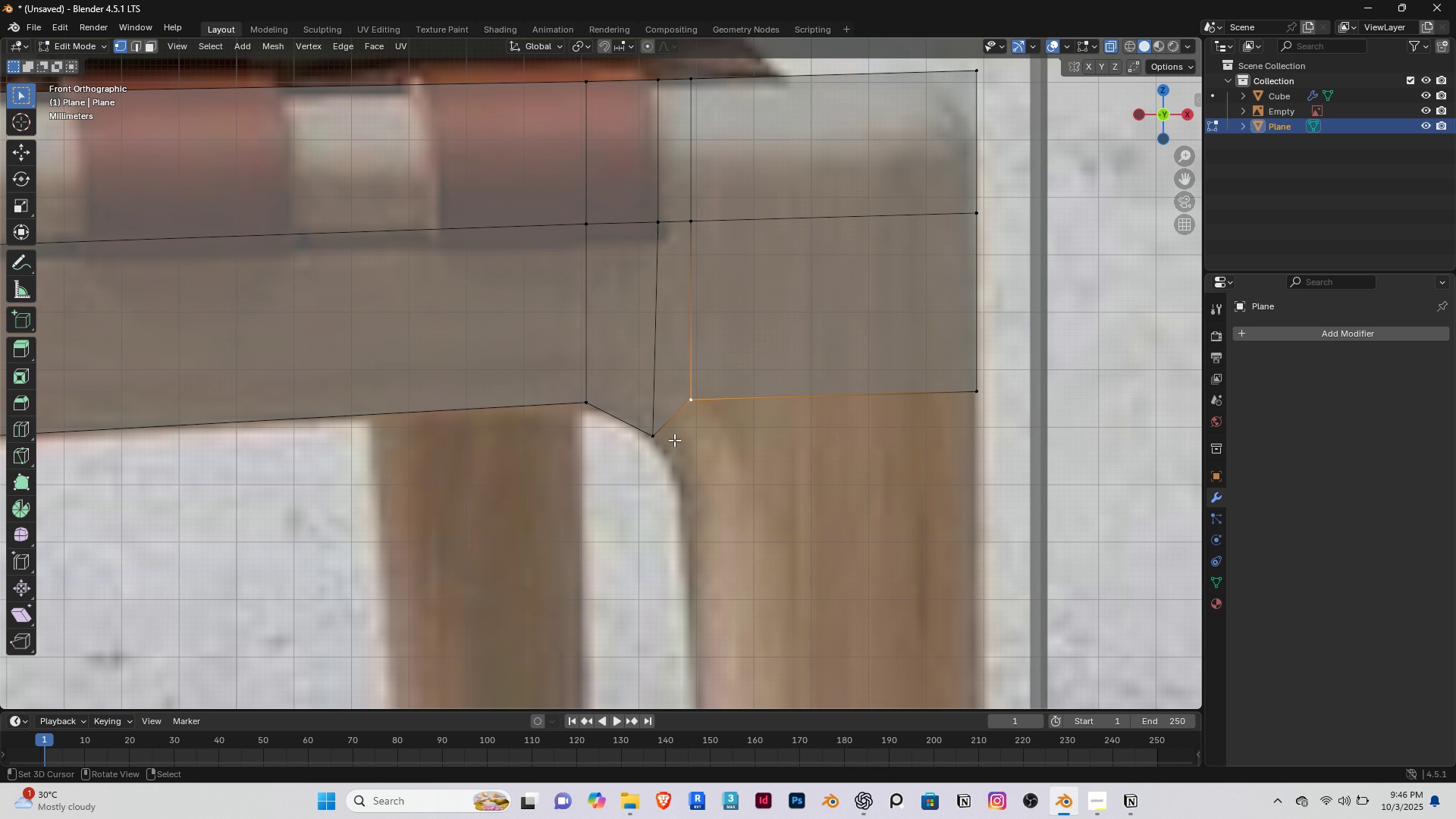 
wait(5.41)
 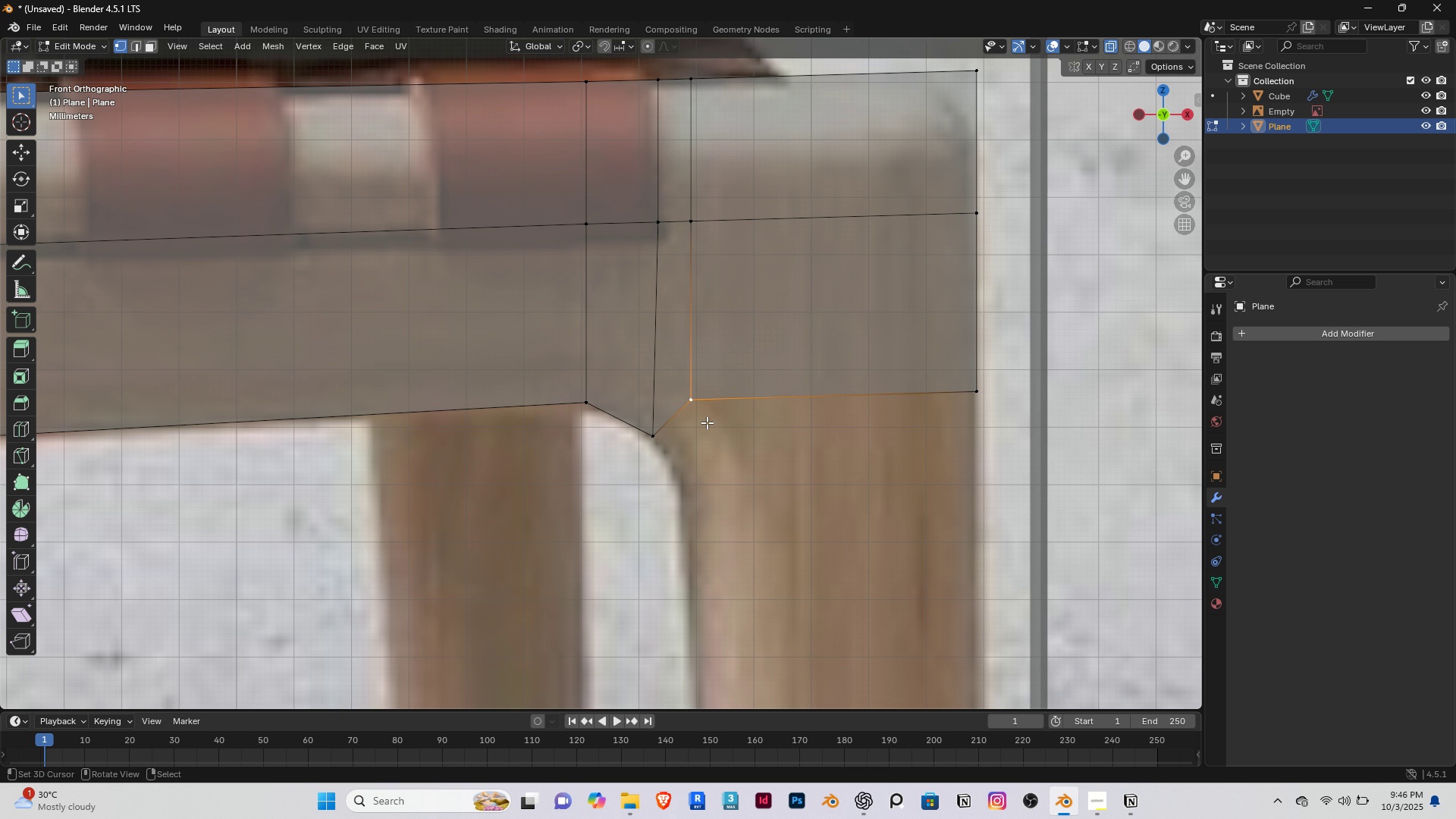 
scroll: coordinate [435, 548], scroll_direction: down, amount: 8.0